 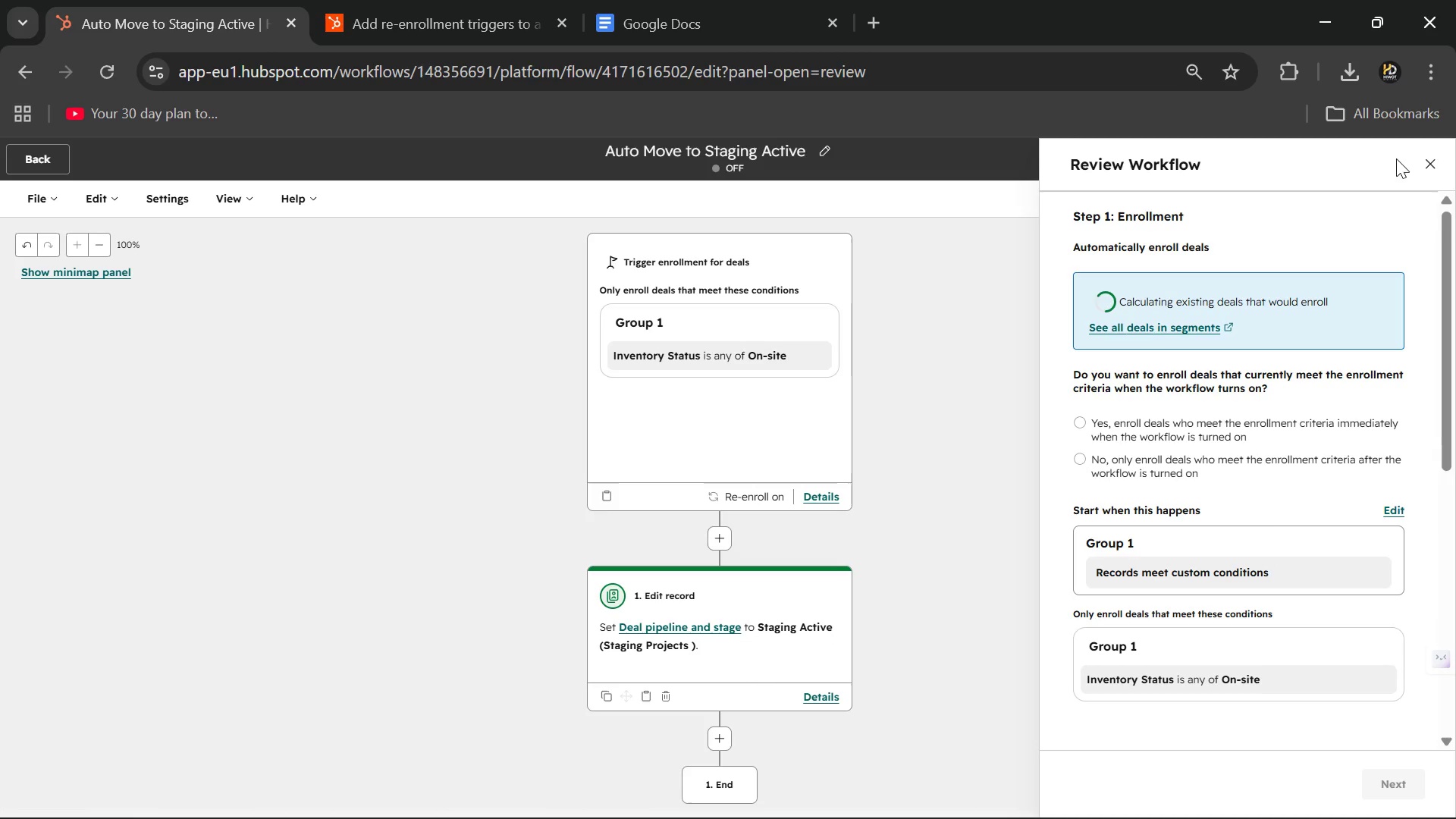 
left_click([1081, 418])
 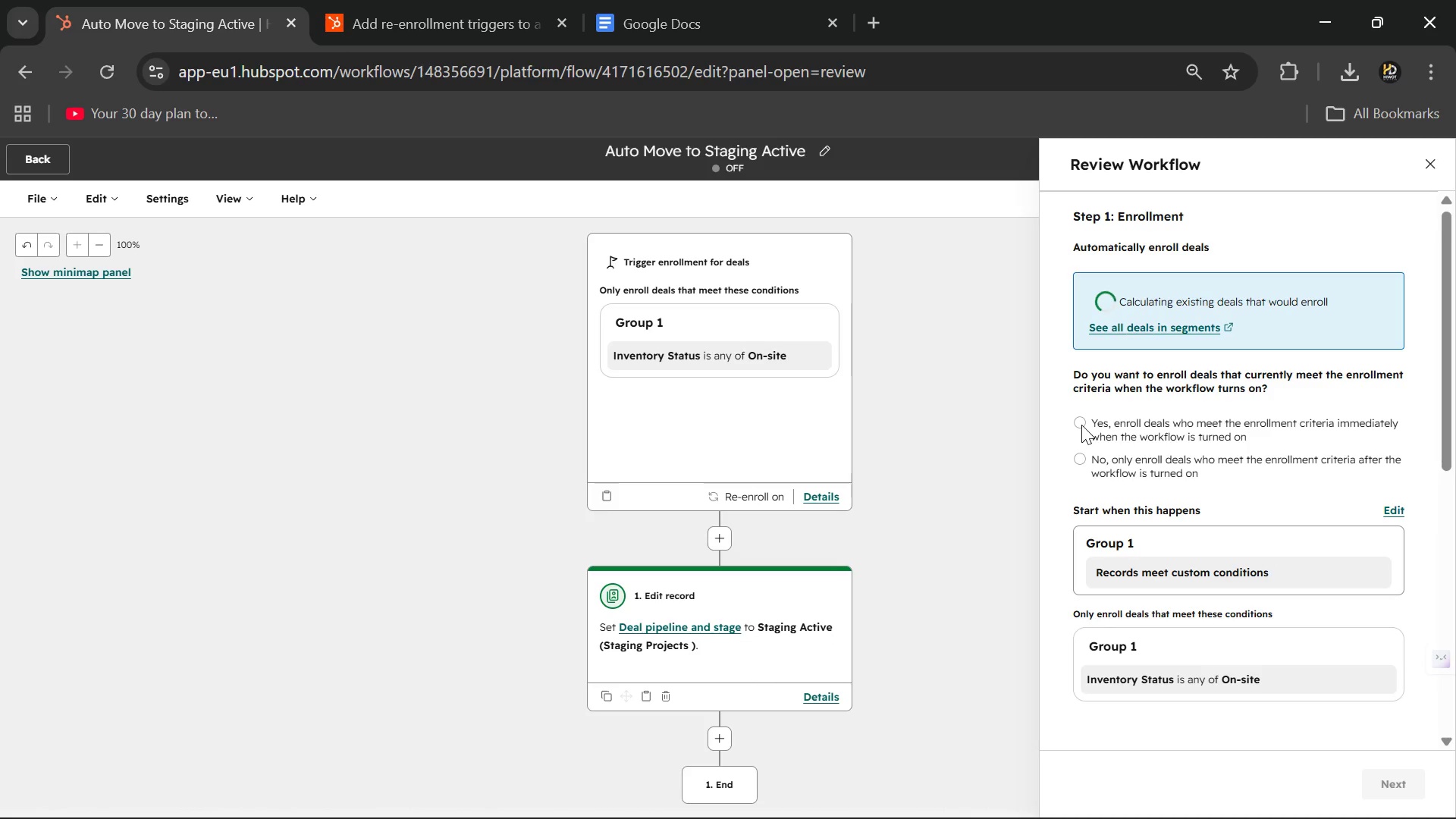 
left_click([1081, 425])
 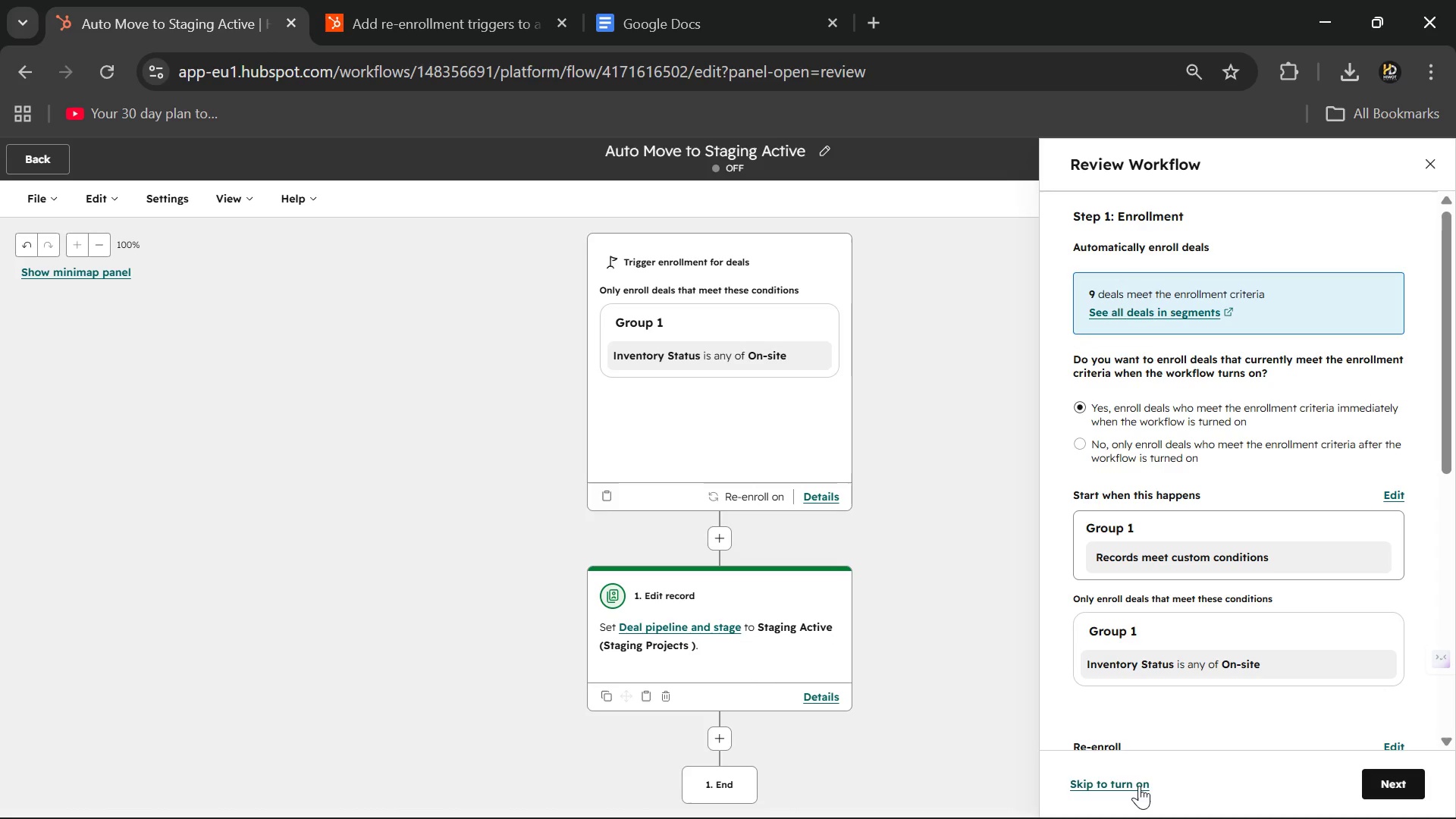 
scroll: coordinate [1140, 528], scroll_direction: down, amount: 6.0
 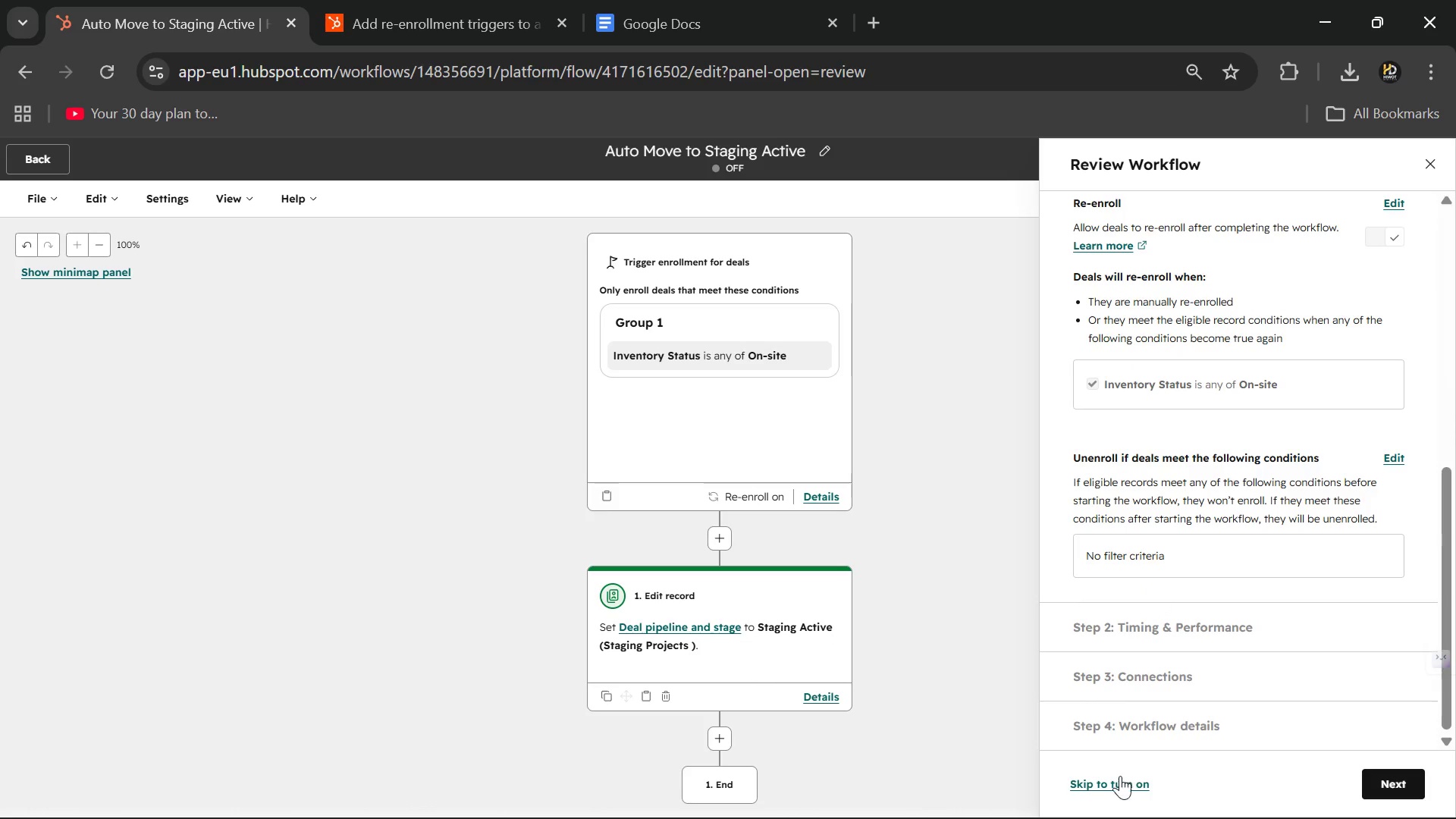 
left_click([1120, 776])
 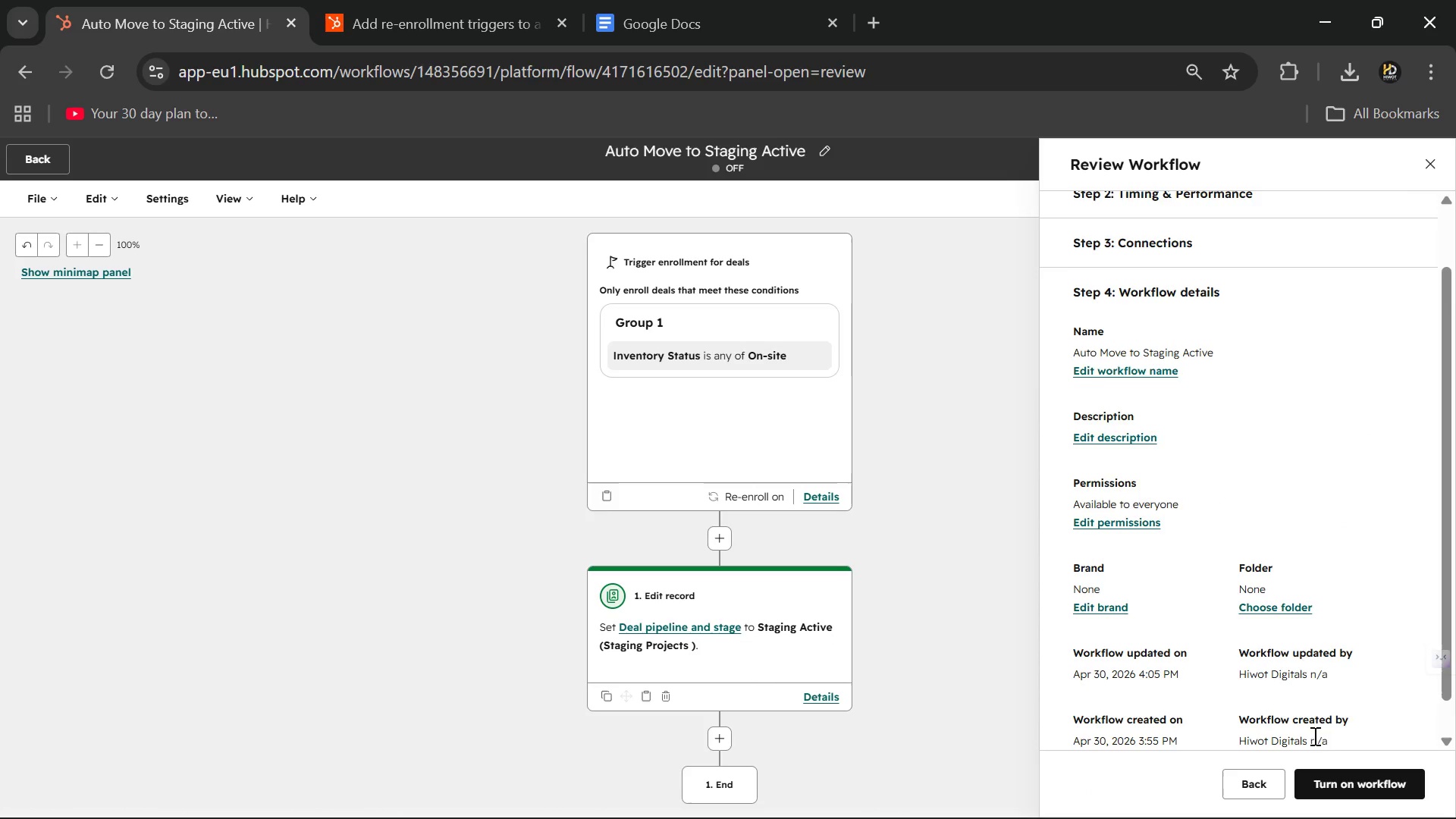 
scroll: coordinate [1321, 725], scroll_direction: down, amount: 5.0
 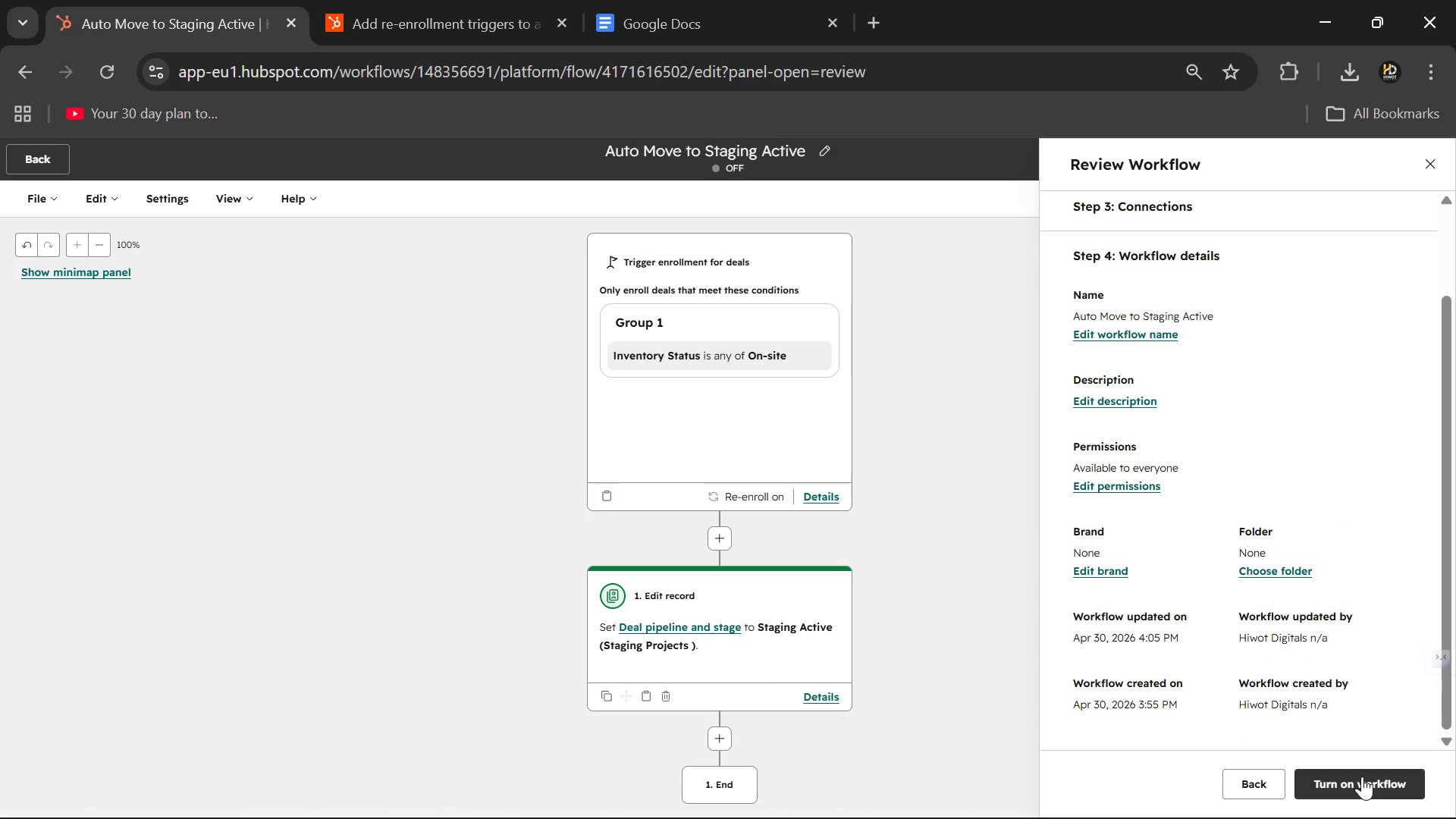 
left_click([1362, 777])
 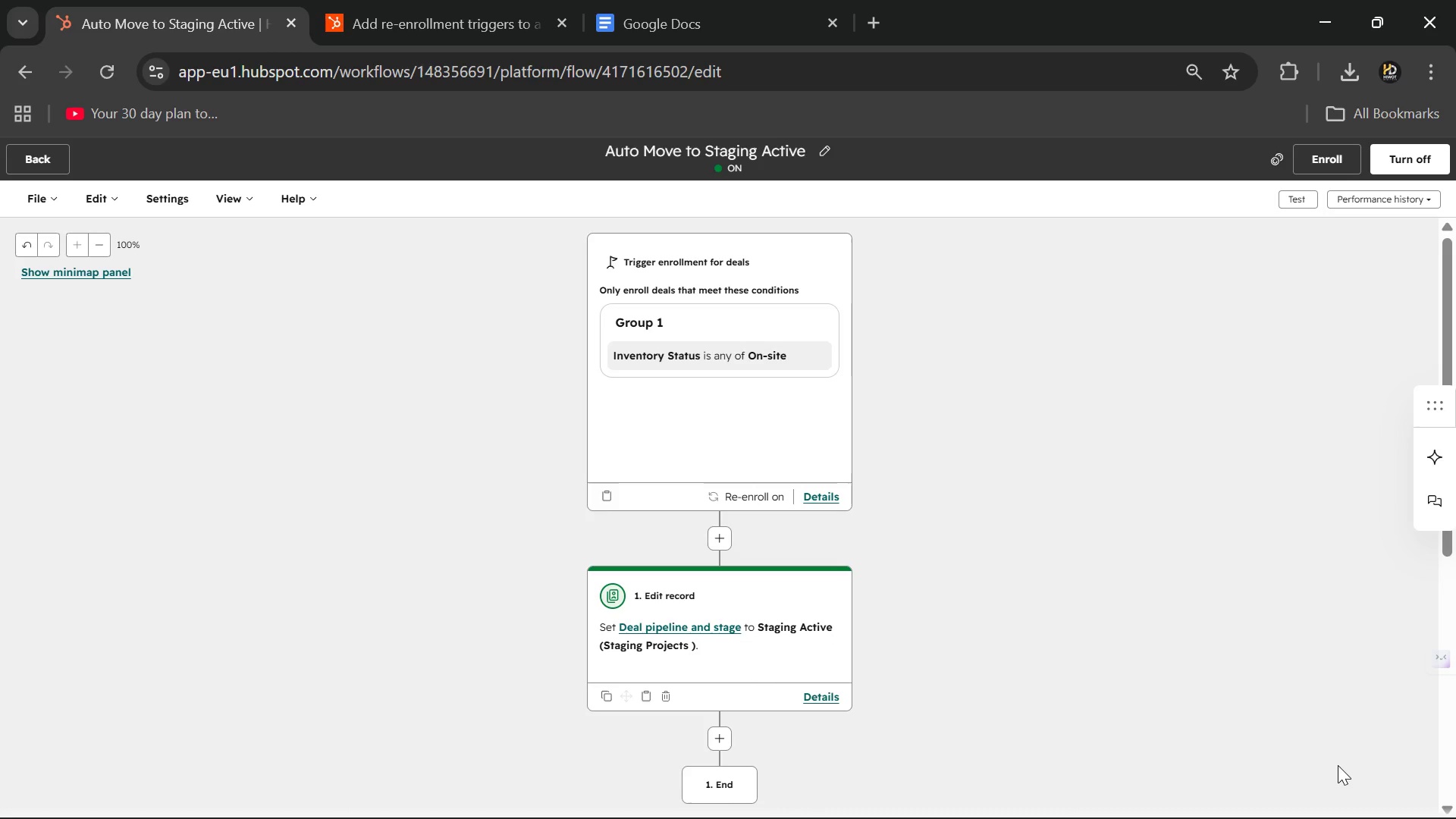 
wait(85.69)
 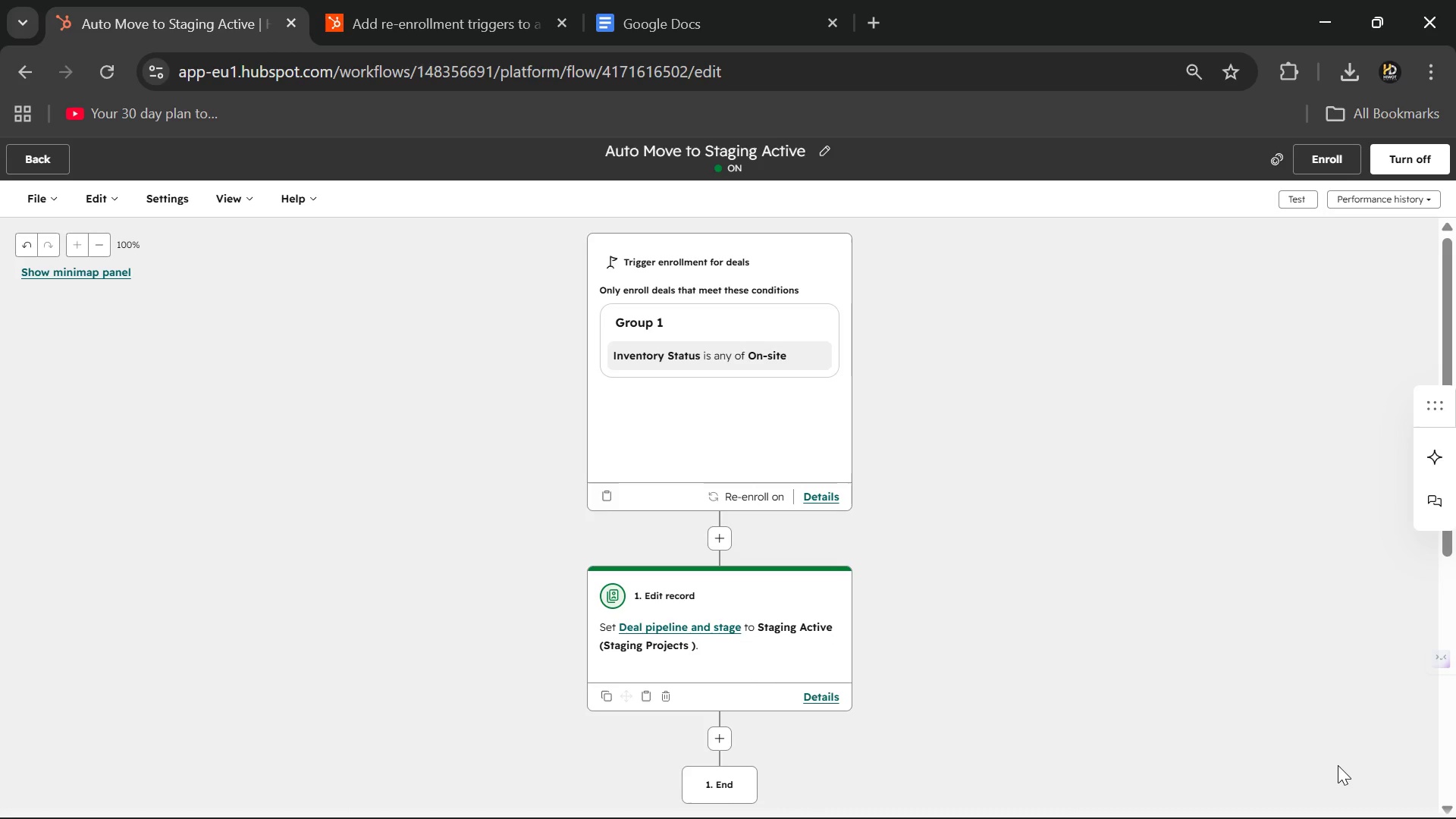 
scroll: coordinate [490, 295], scroll_direction: down, amount: 2.0
 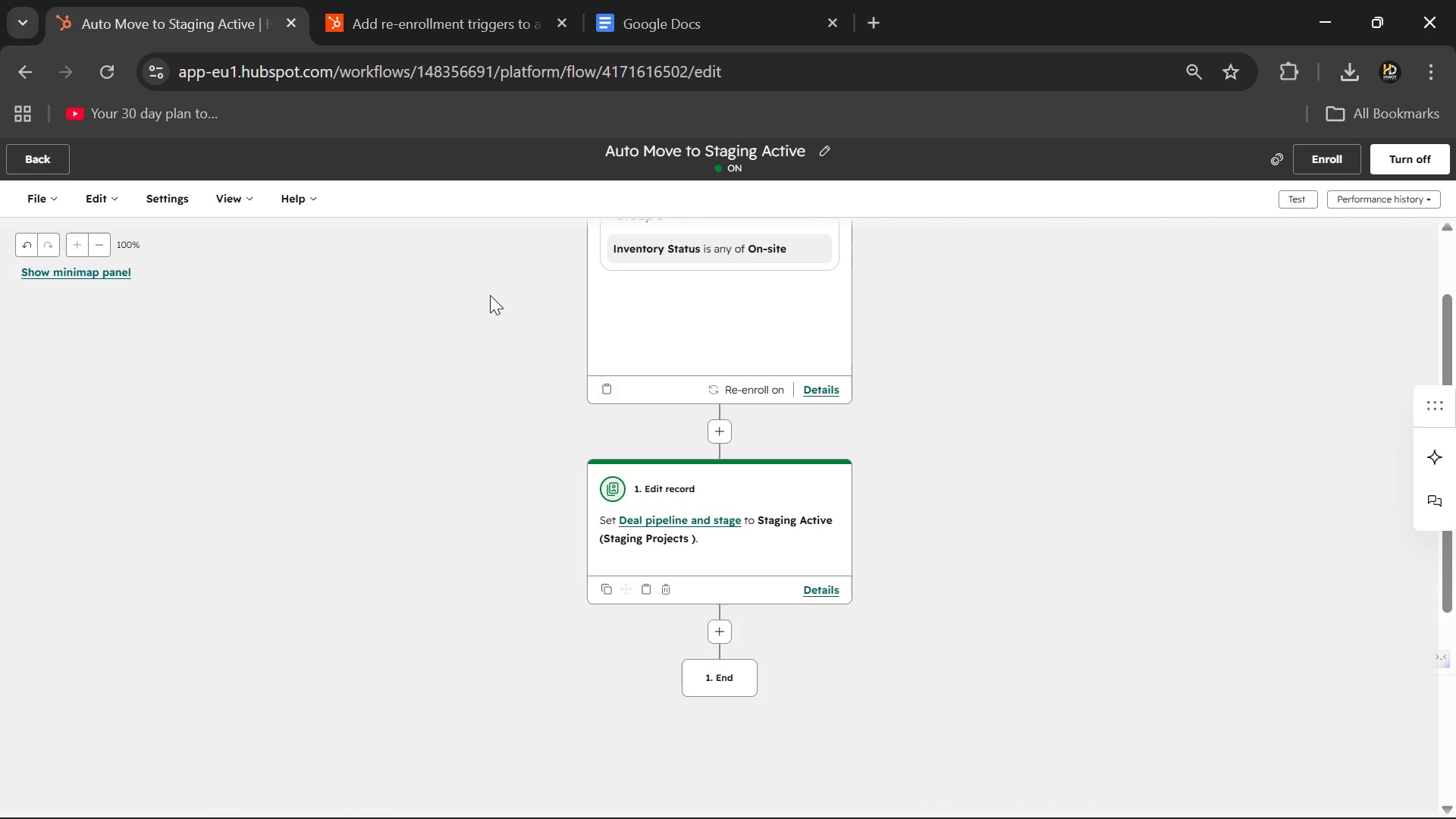 
scroll: coordinate [490, 295], scroll_direction: none, amount: 0.0
 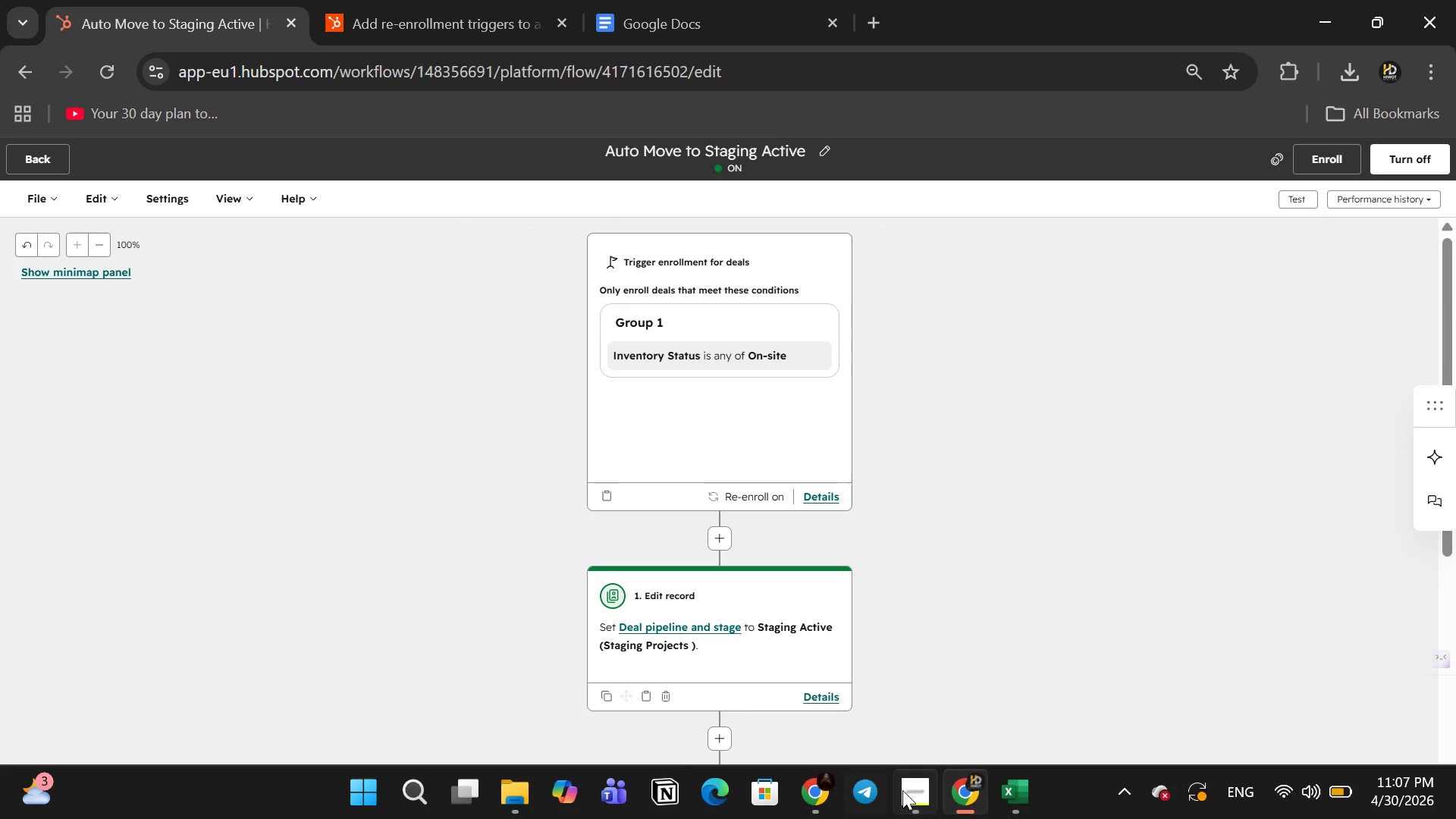 
left_click([929, 788])